 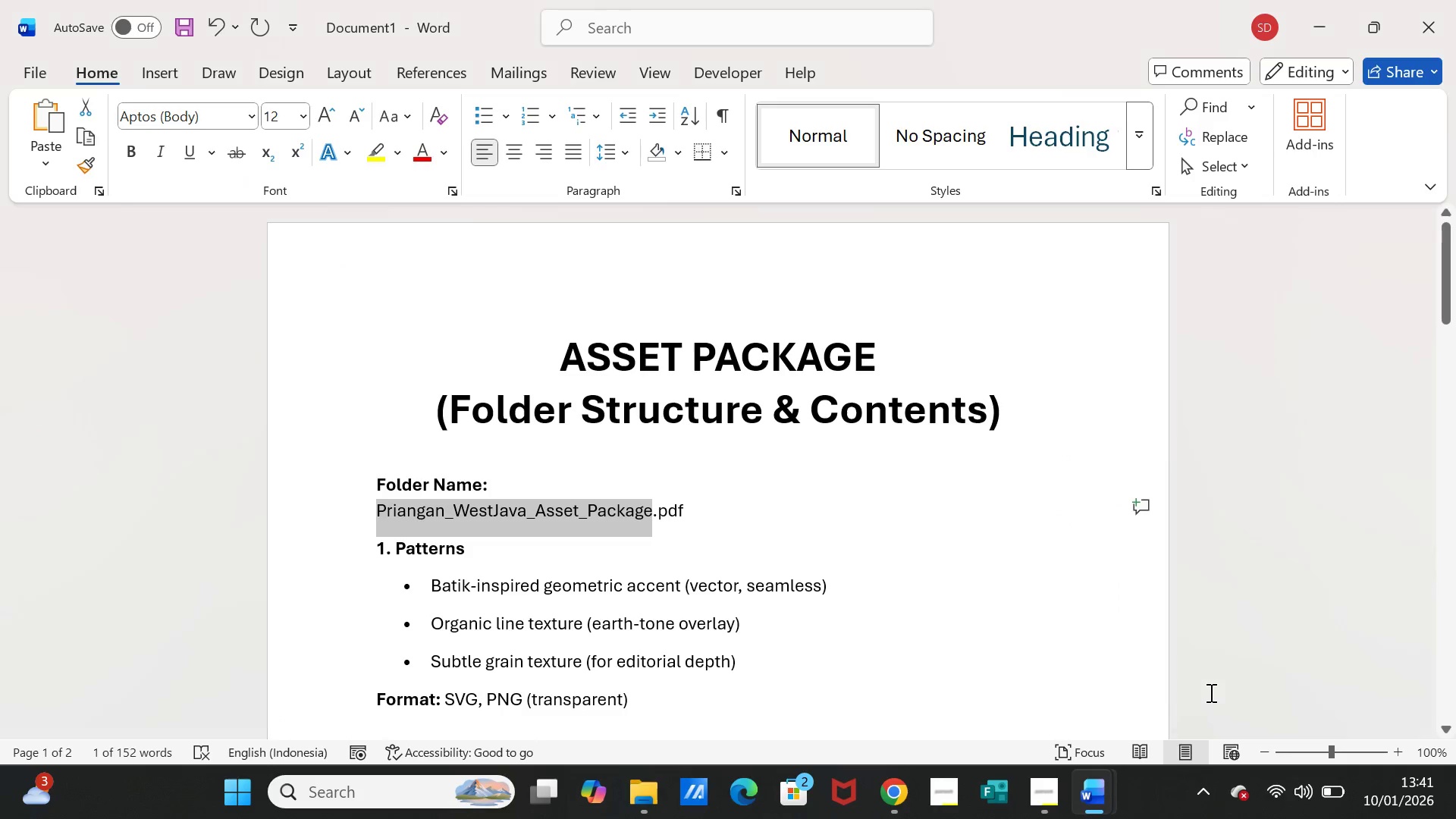 
scroll: coordinate [1021, 573], scroll_direction: down, amount: 7.0
 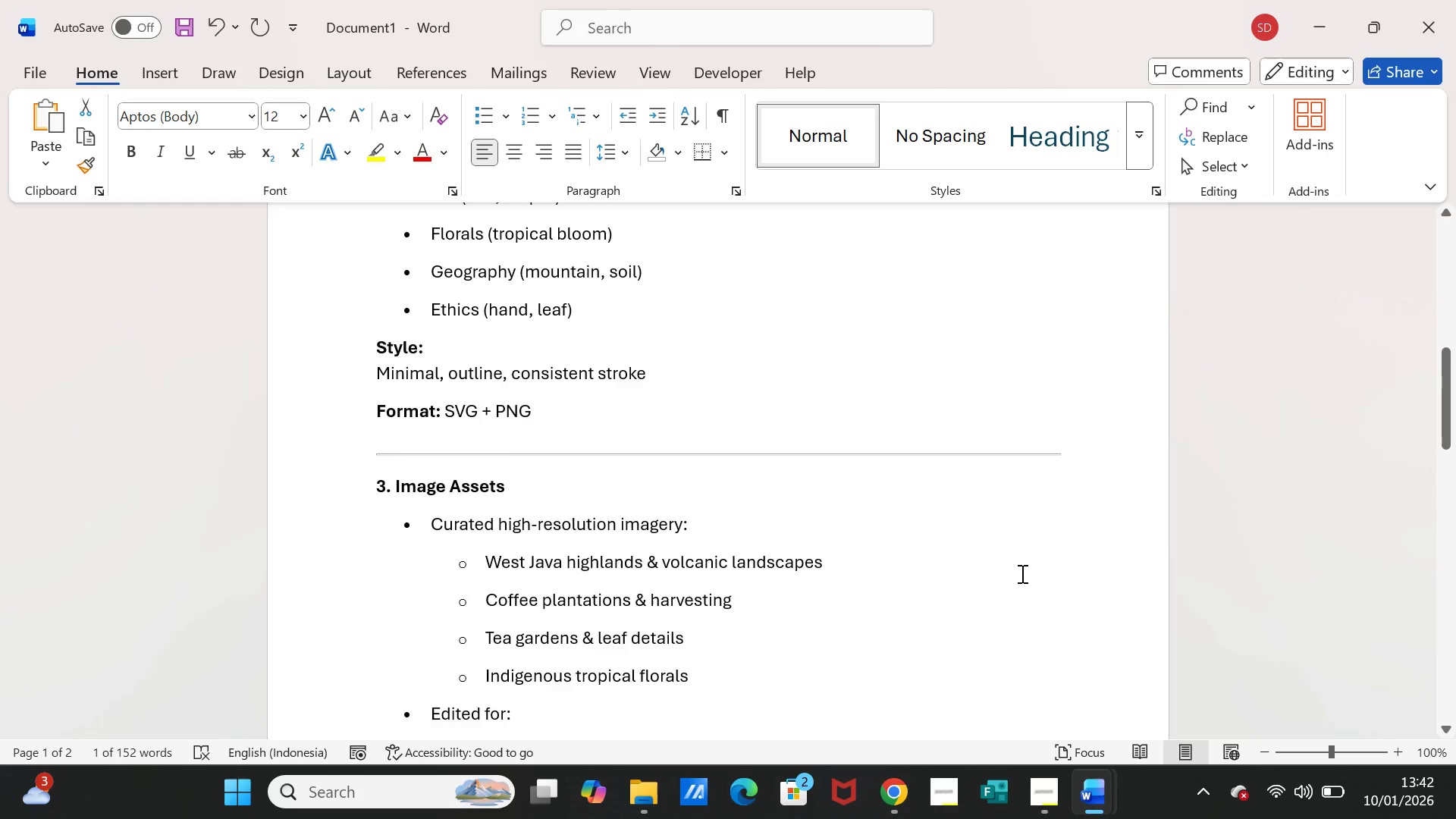 
scroll: coordinate [1021, 573], scroll_direction: up, amount: 5.0
 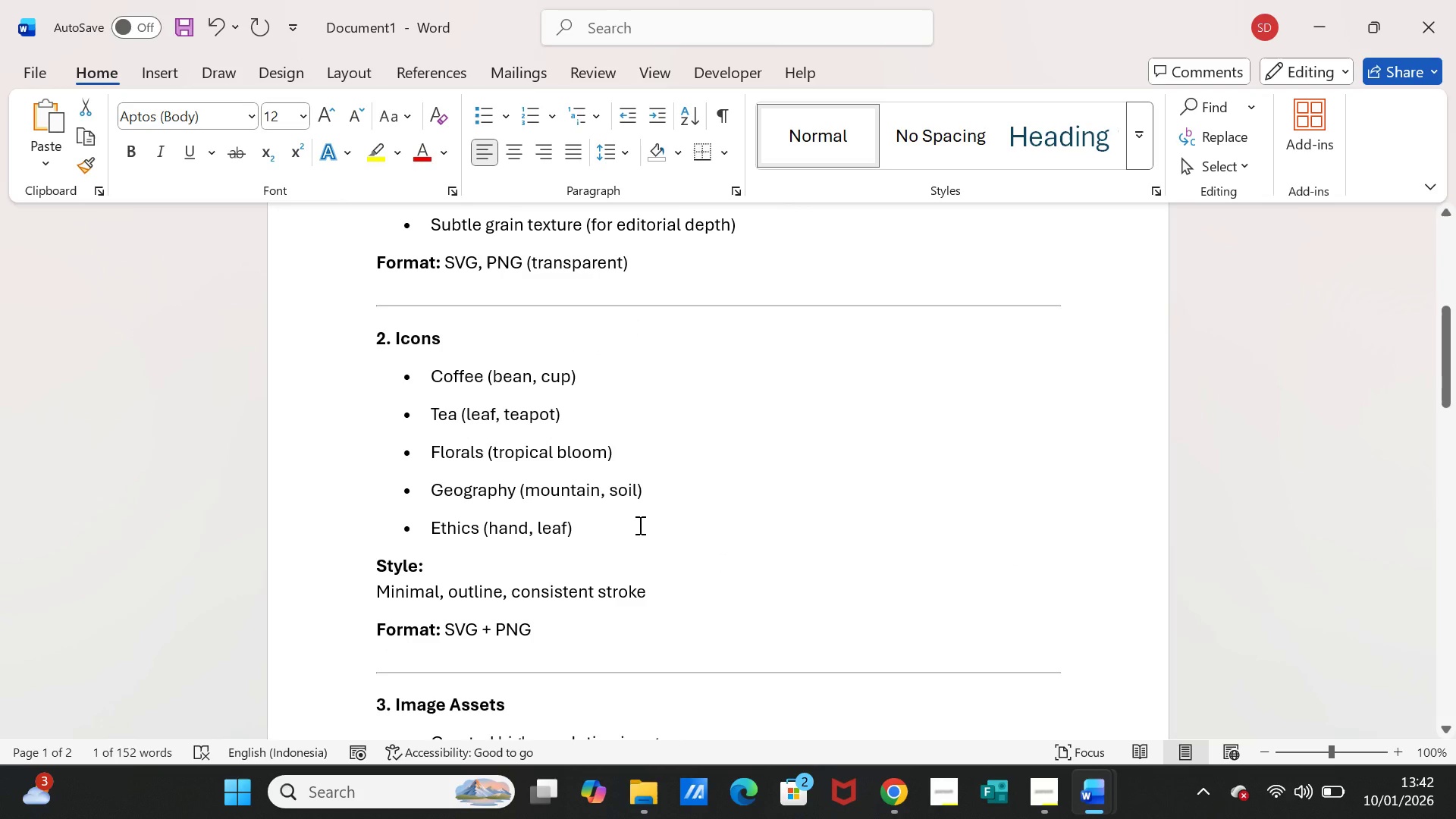 
scroll: coordinate [639, 525], scroll_direction: down, amount: 6.0
 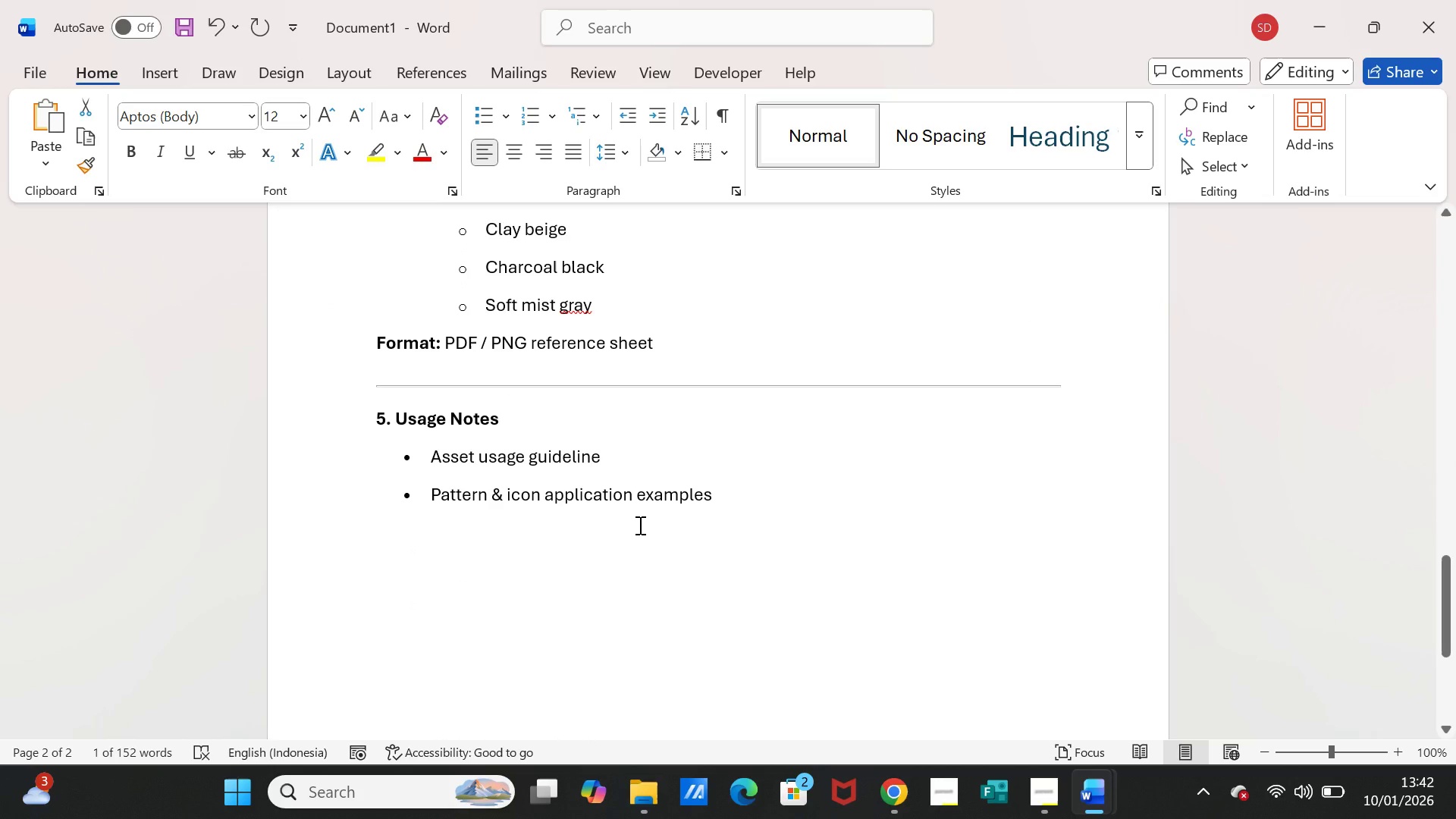 
scroll: coordinate [639, 525], scroll_direction: up, amount: 19.0
 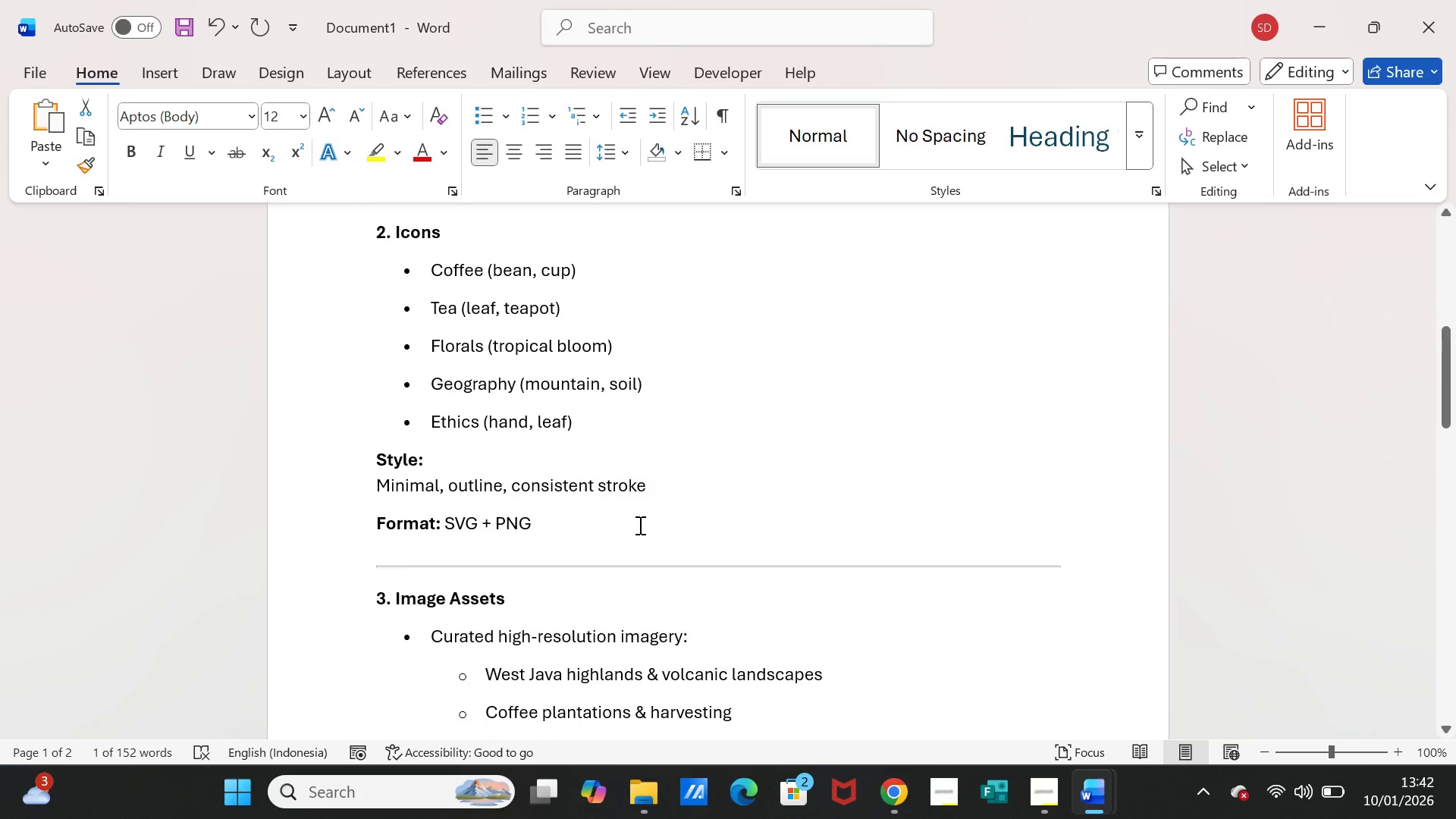 
scroll: coordinate [639, 525], scroll_direction: down, amount: 1.0
 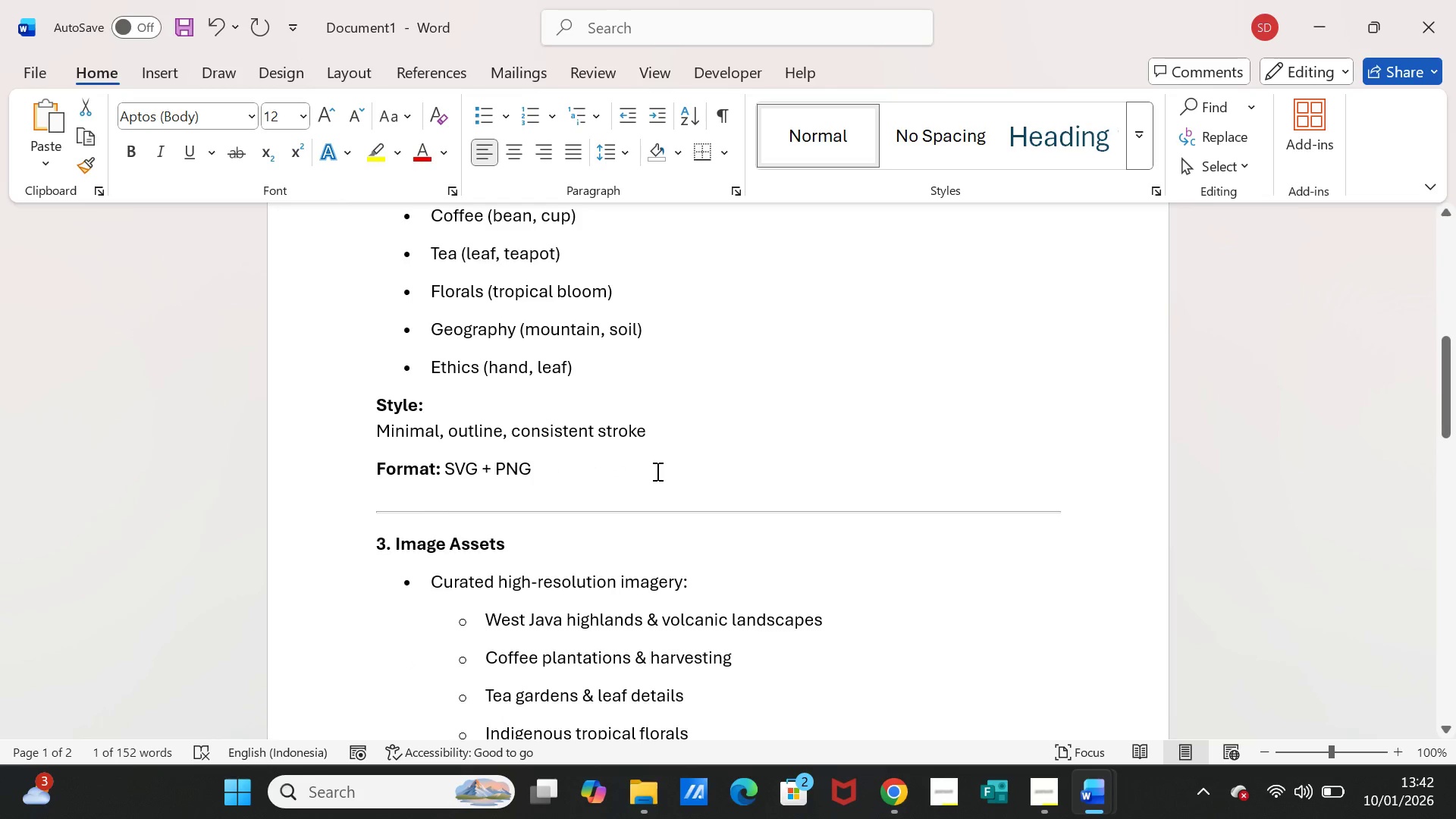 
scroll: coordinate [656, 471], scroll_direction: up, amount: 6.0
 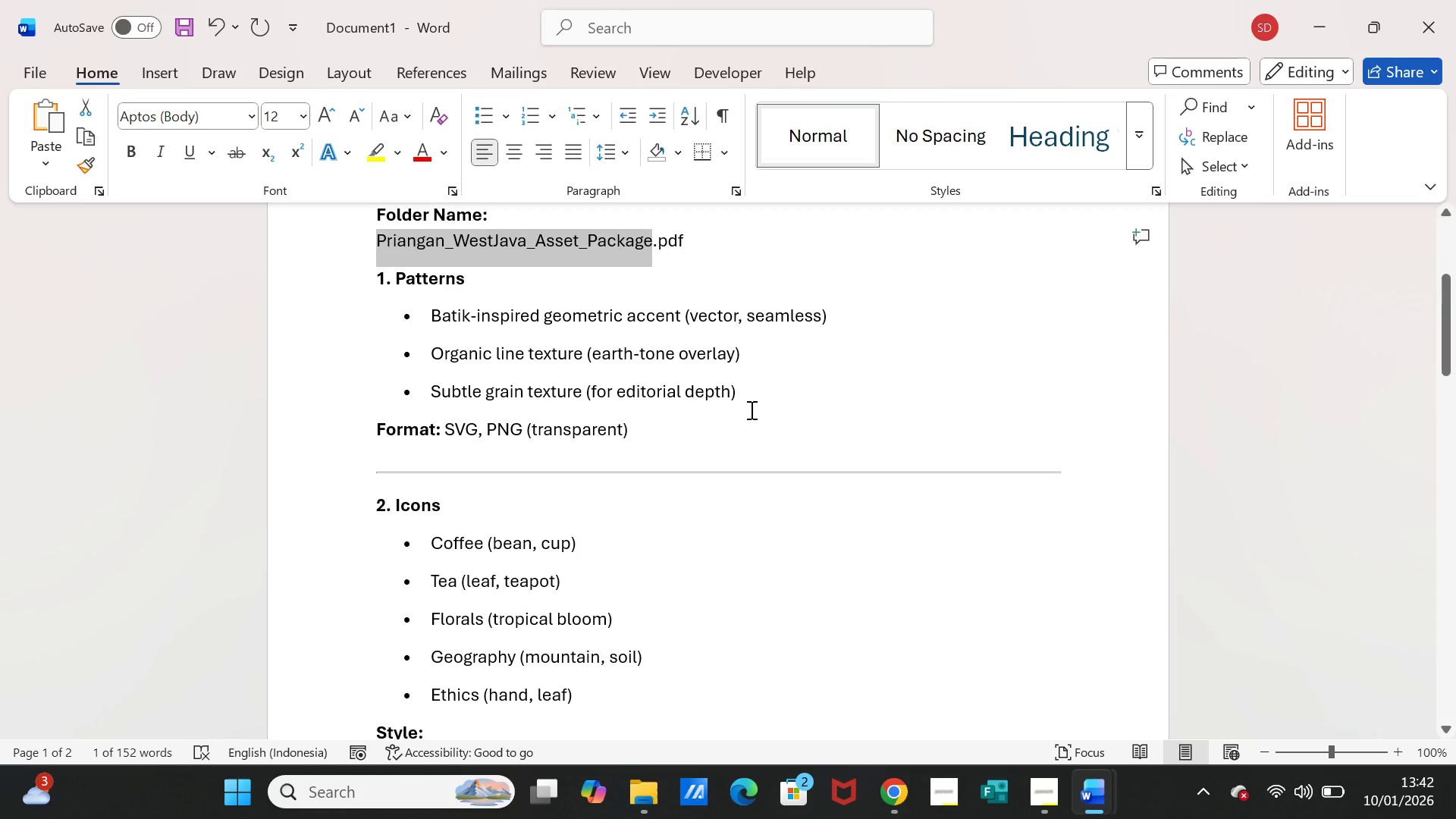 
scroll: coordinate [756, 430], scroll_direction: down, amount: 4.0
 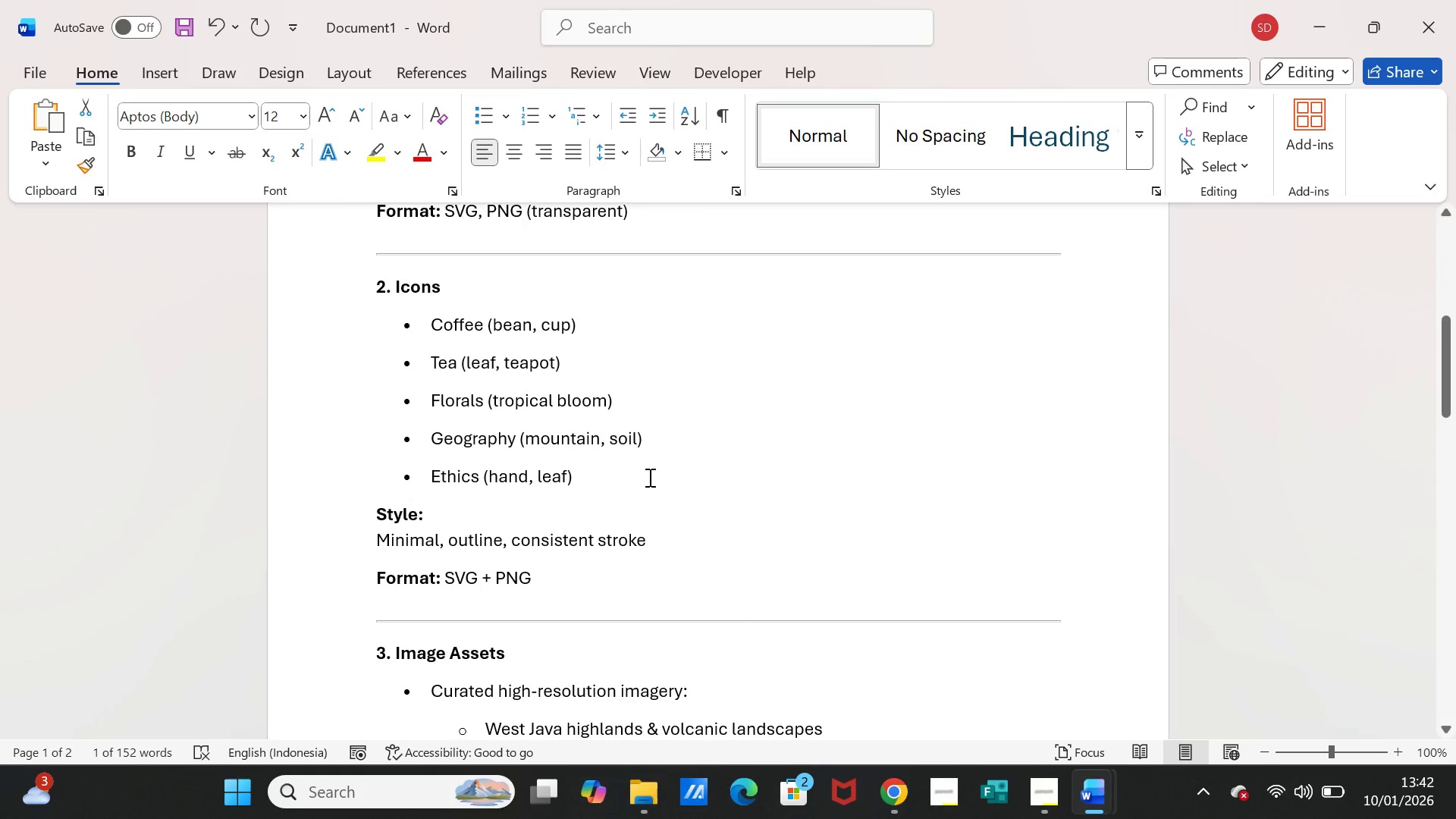 
left_click([648, 477])
 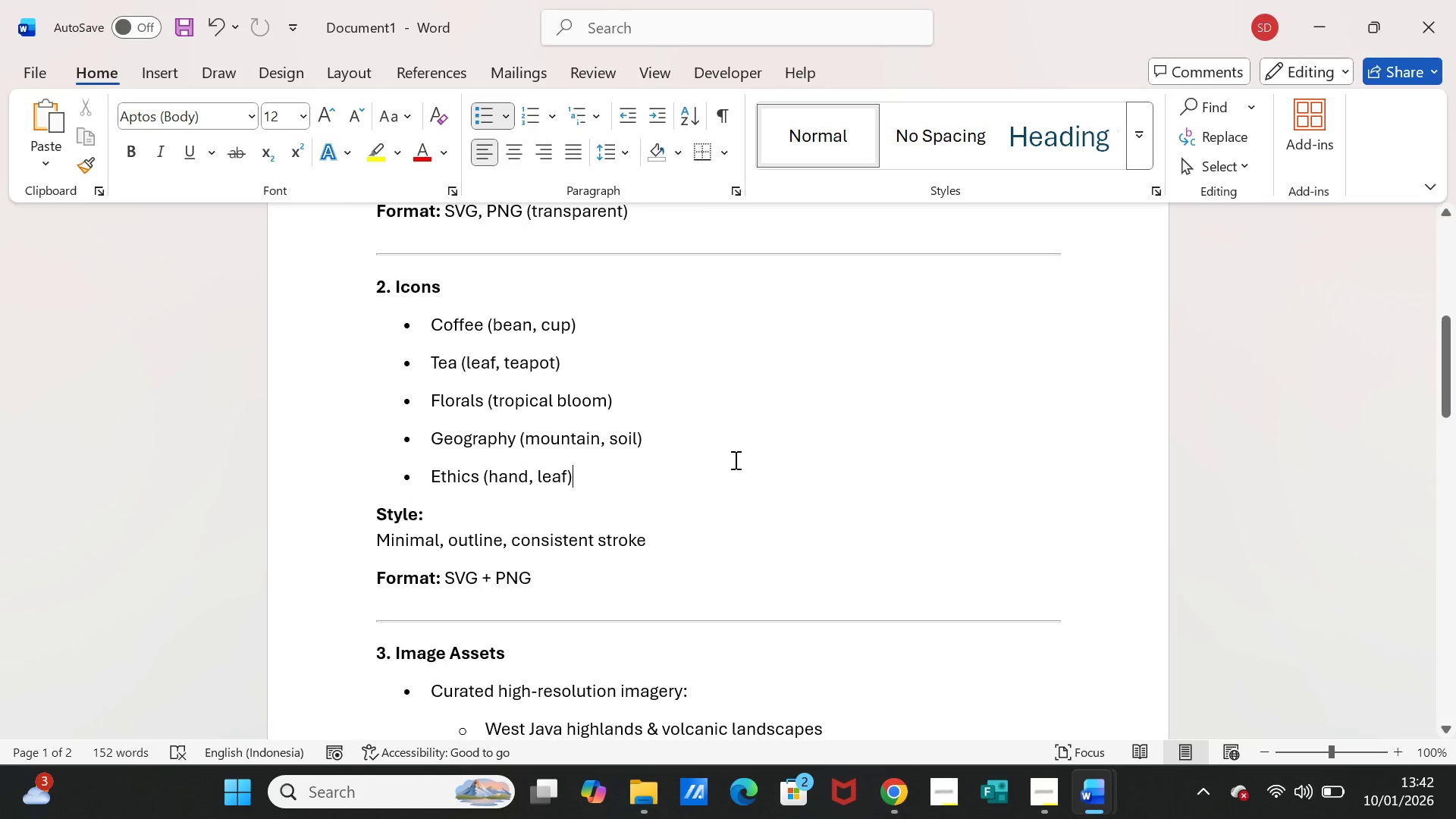 
key(Enter)
 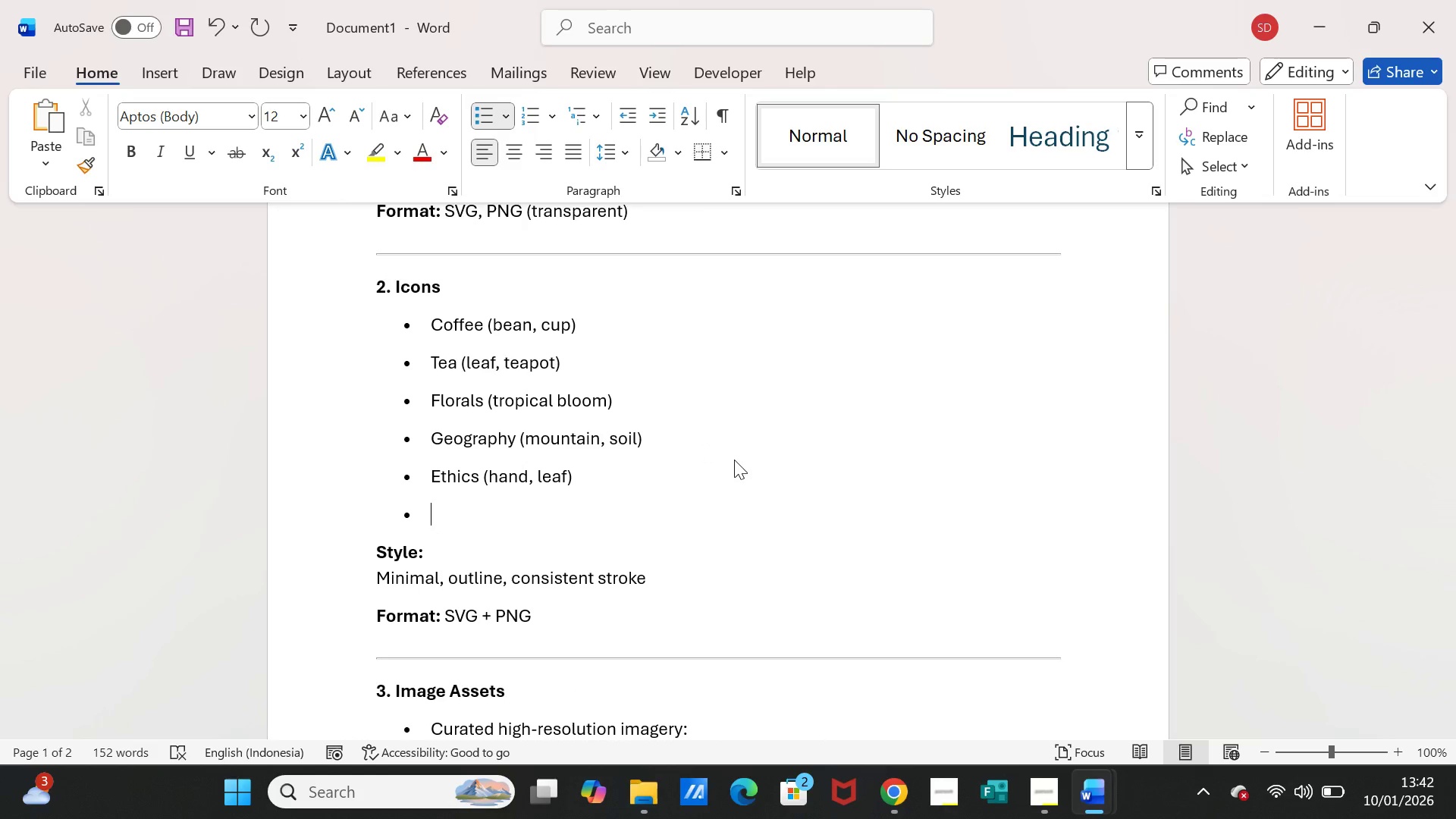 
type(Lines)
 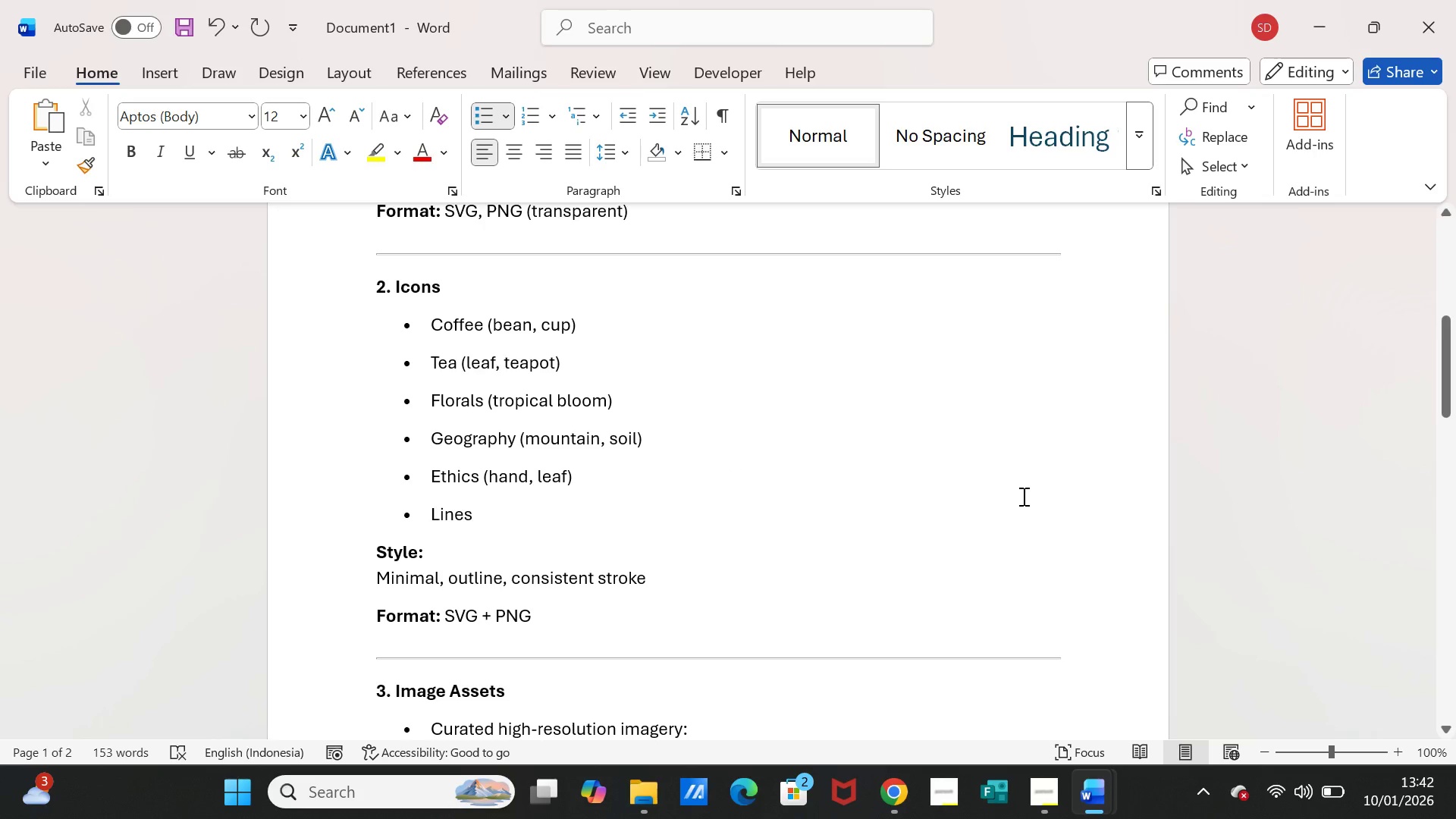 
left_click([1022, 496])
 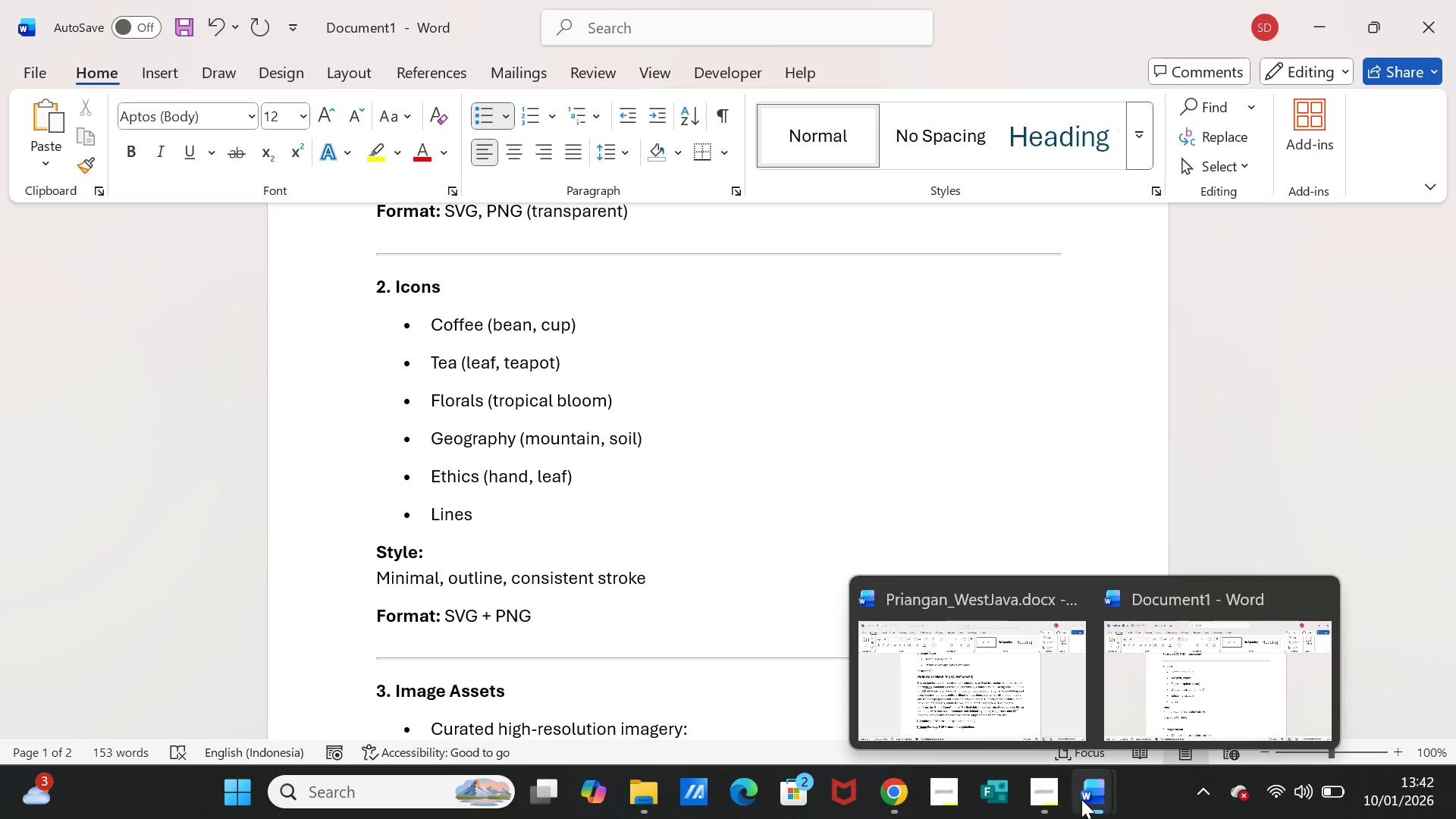 
left_click([1019, 688])
 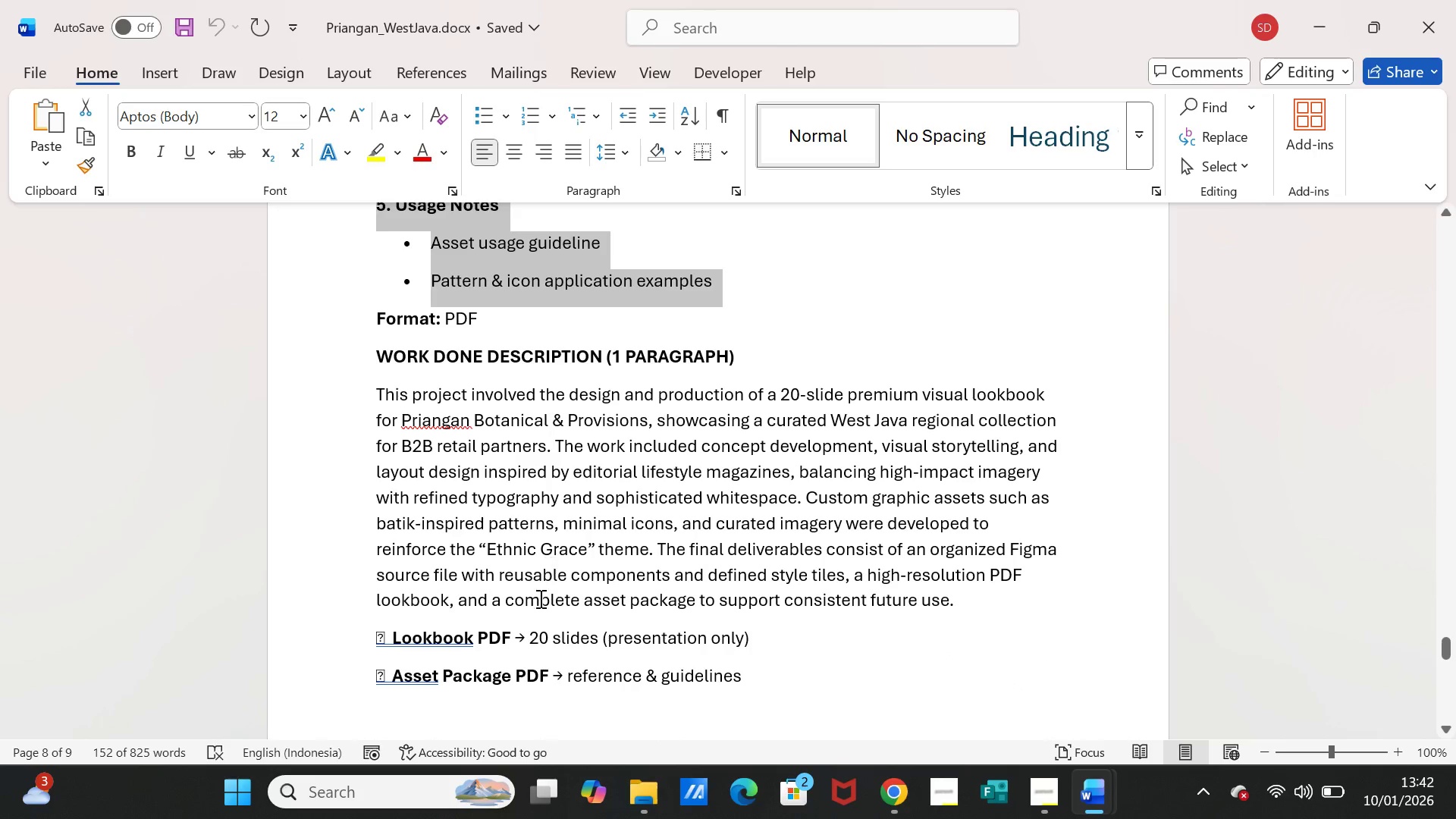 
scroll: coordinate [481, 558], scroll_direction: down, amount: 7.0
 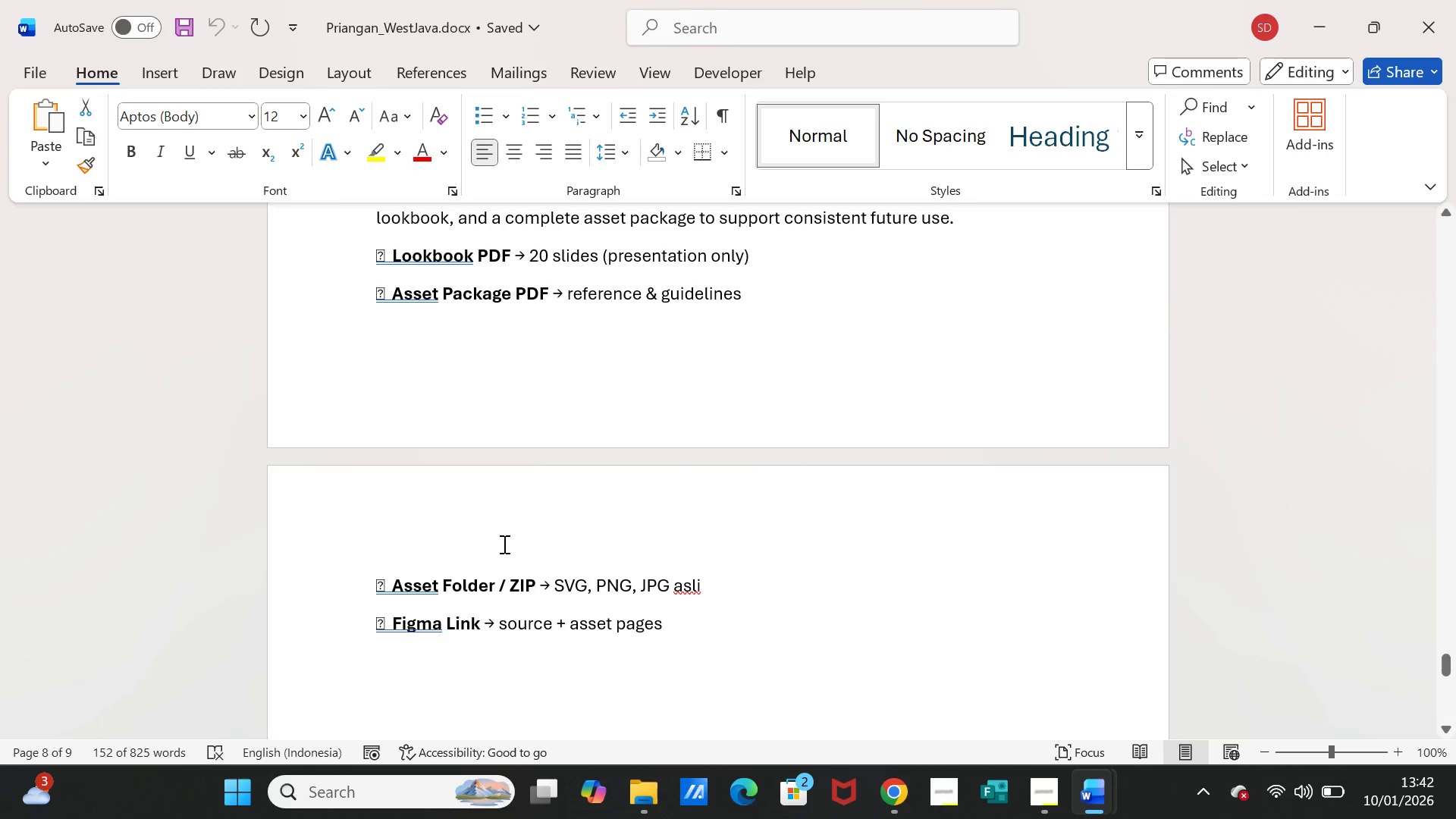 
scroll: coordinate [503, 544], scroll_direction: up, amount: 14.0
 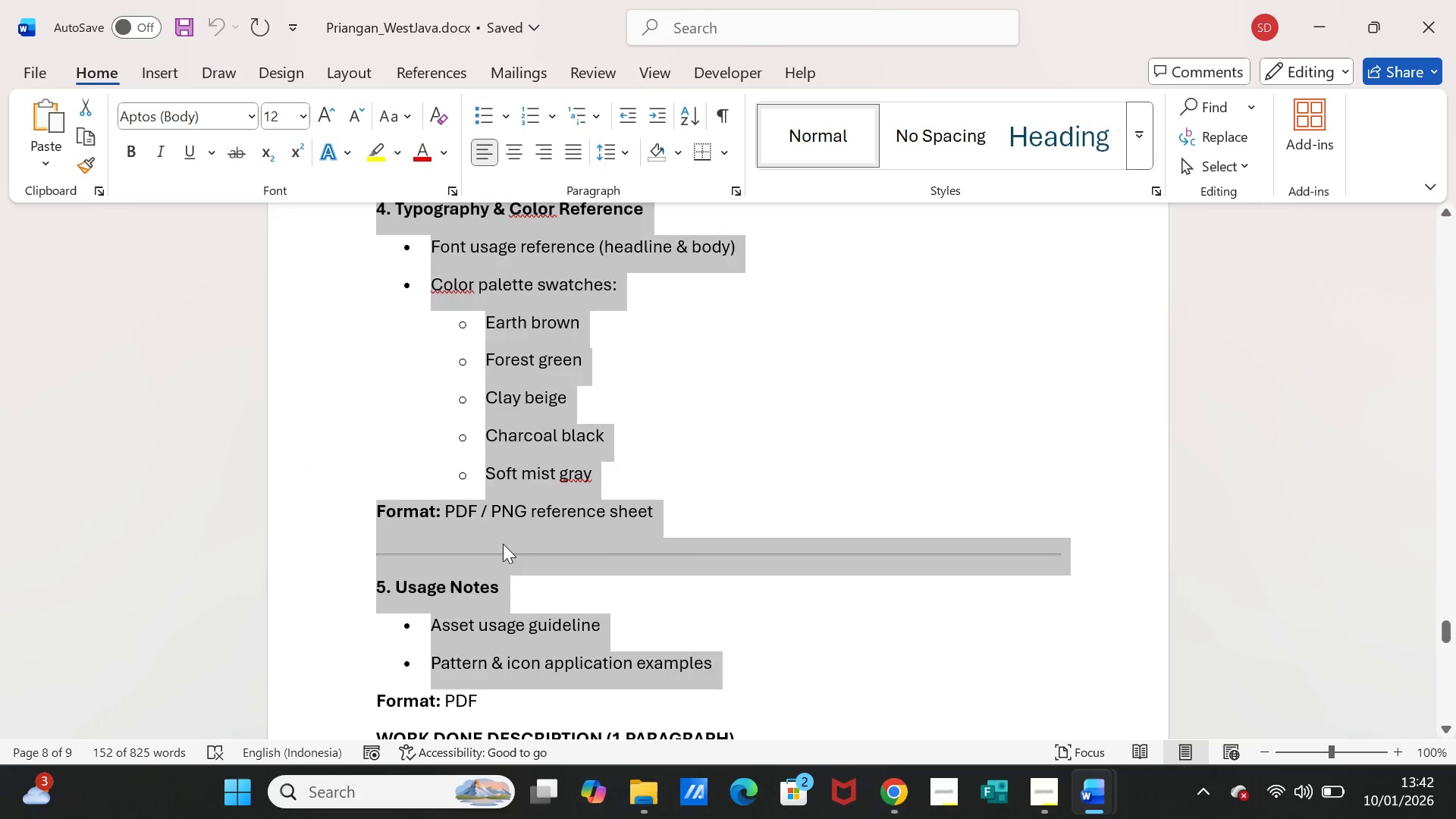 
scroll: coordinate [505, 542], scroll_direction: down, amount: 4.0
 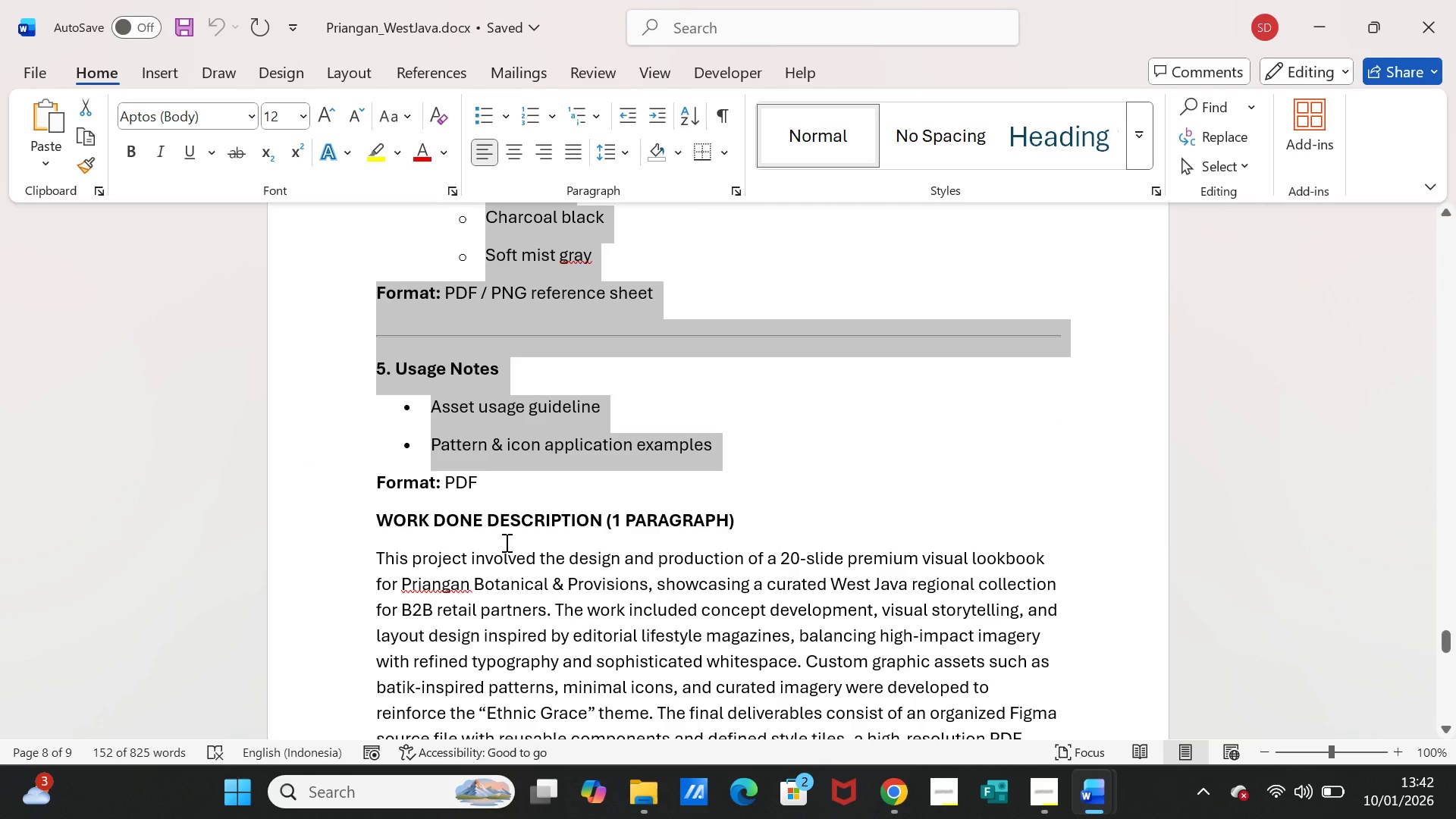 
scroll: coordinate [505, 542], scroll_direction: up, amount: 23.0
 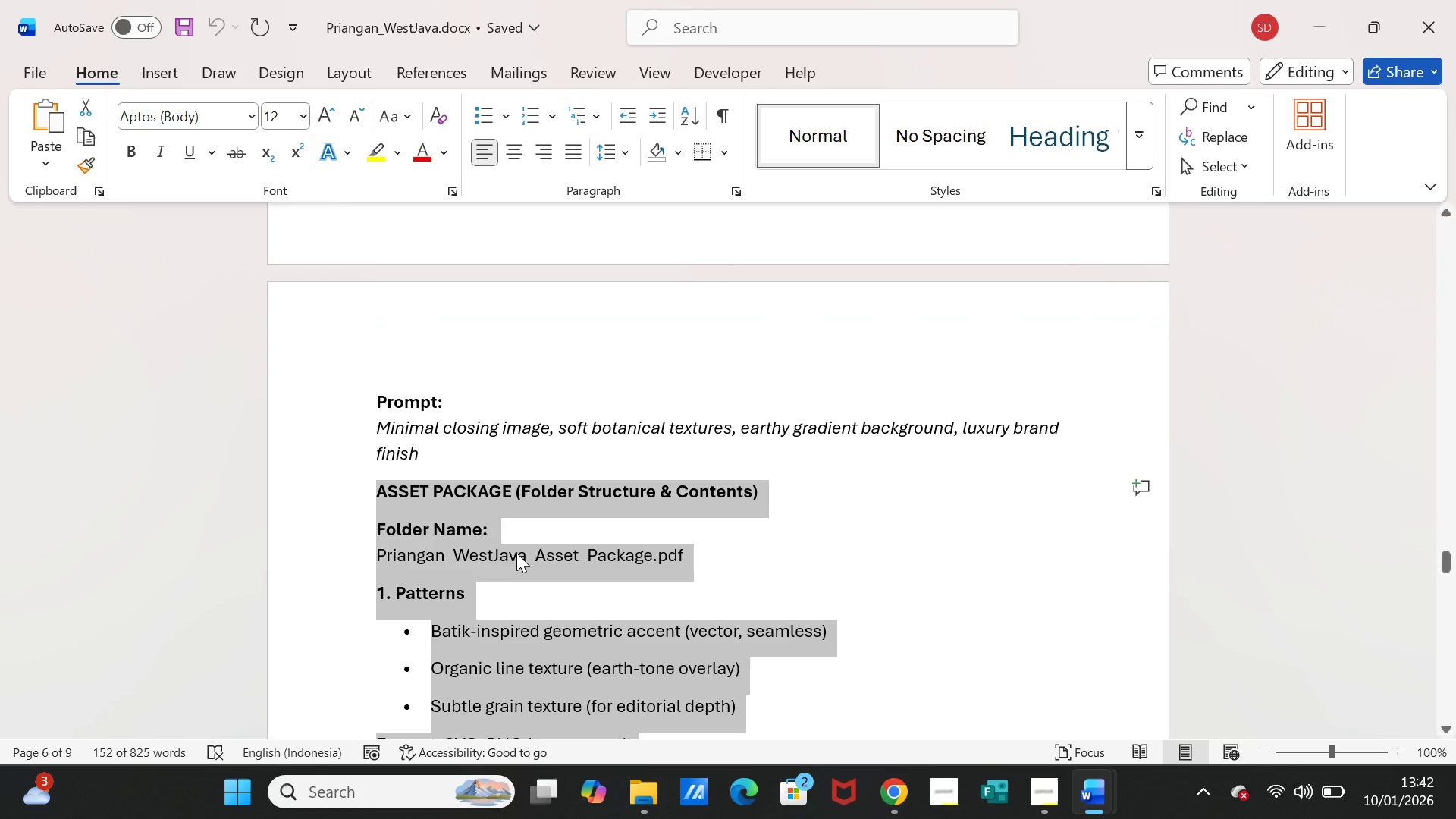 
left_click([551, 535])
 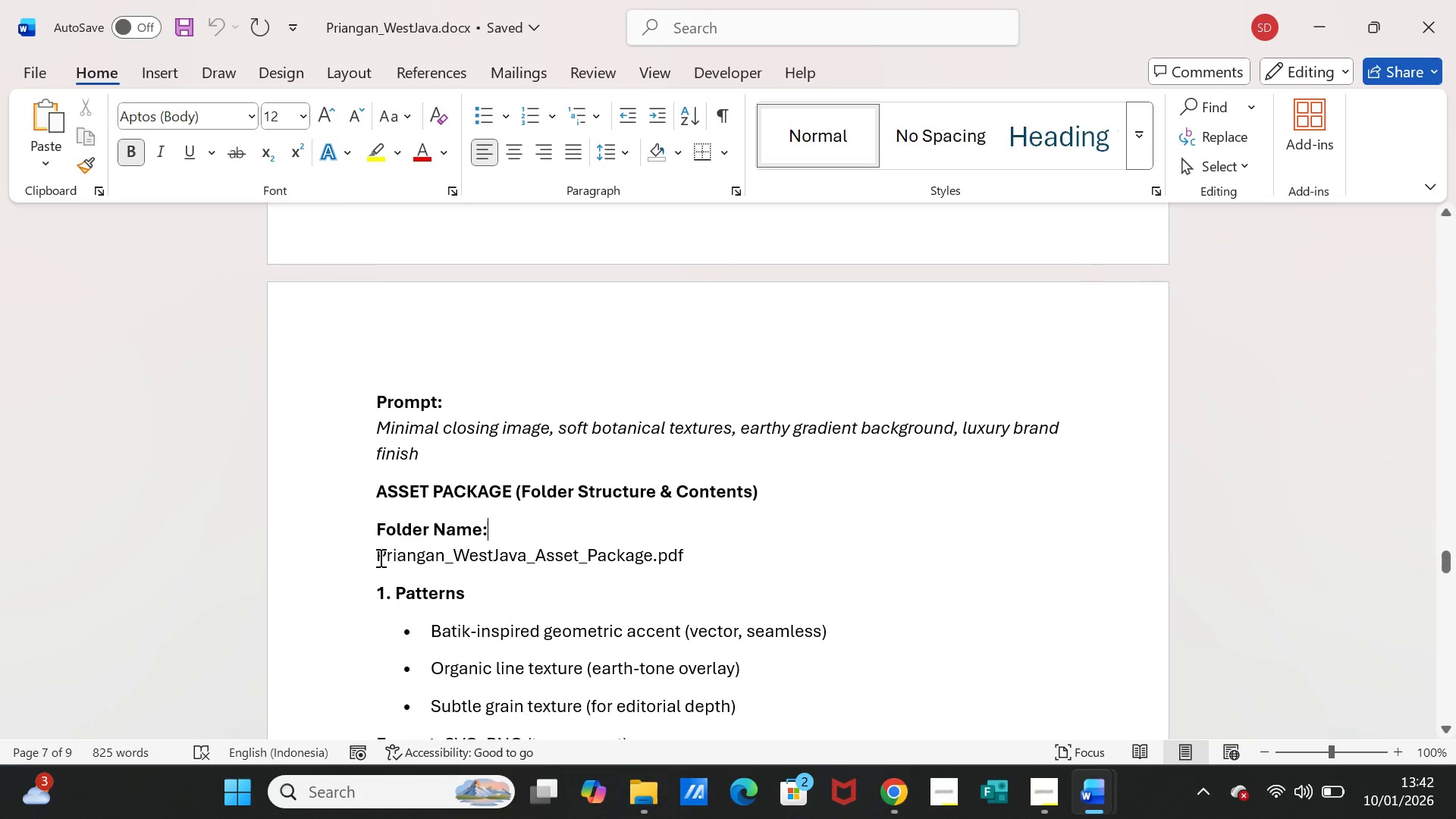 
left_click_drag(start_coordinate=[378, 557], to_coordinate=[611, 553])
 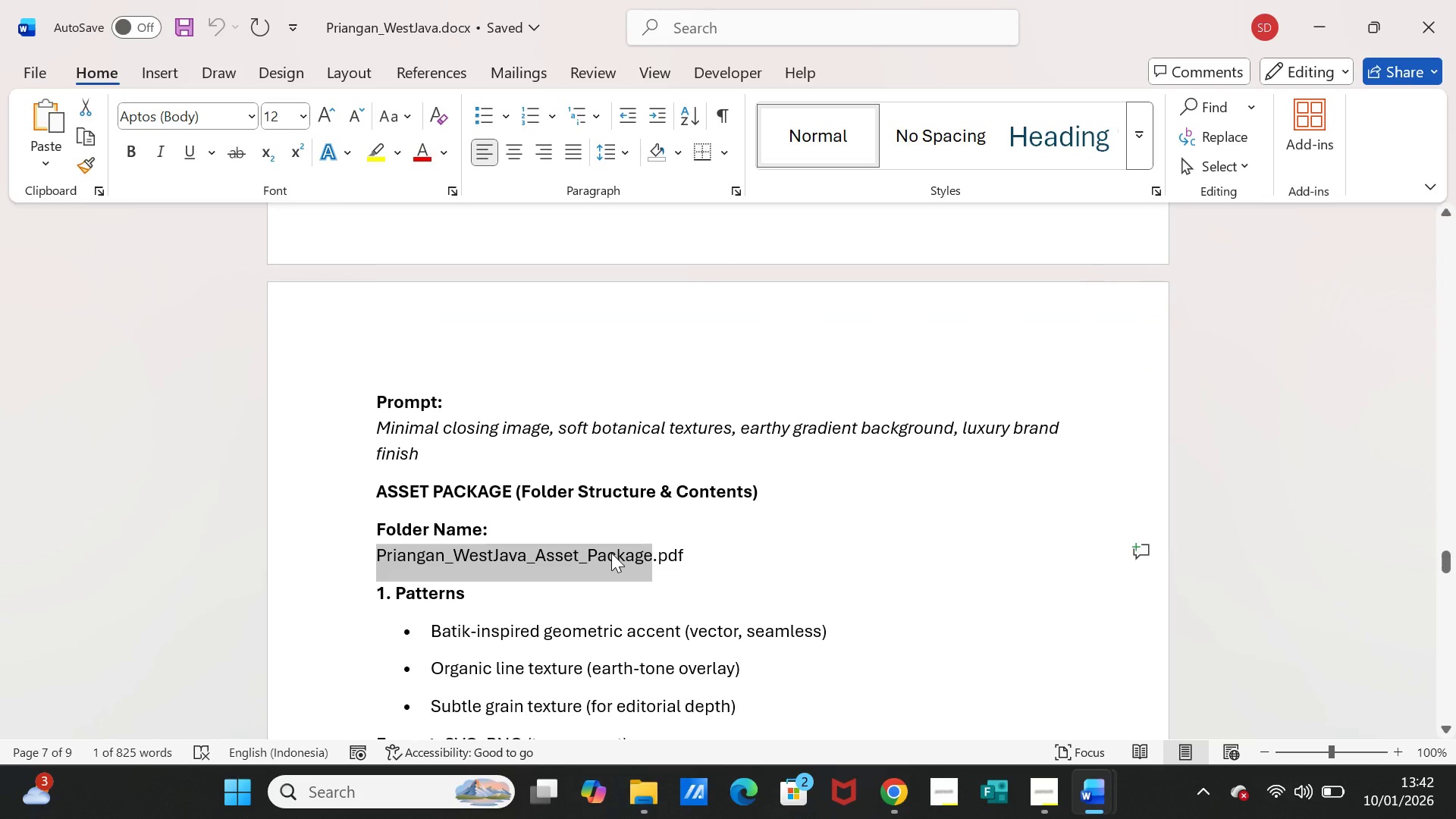 
key(Control+C)
 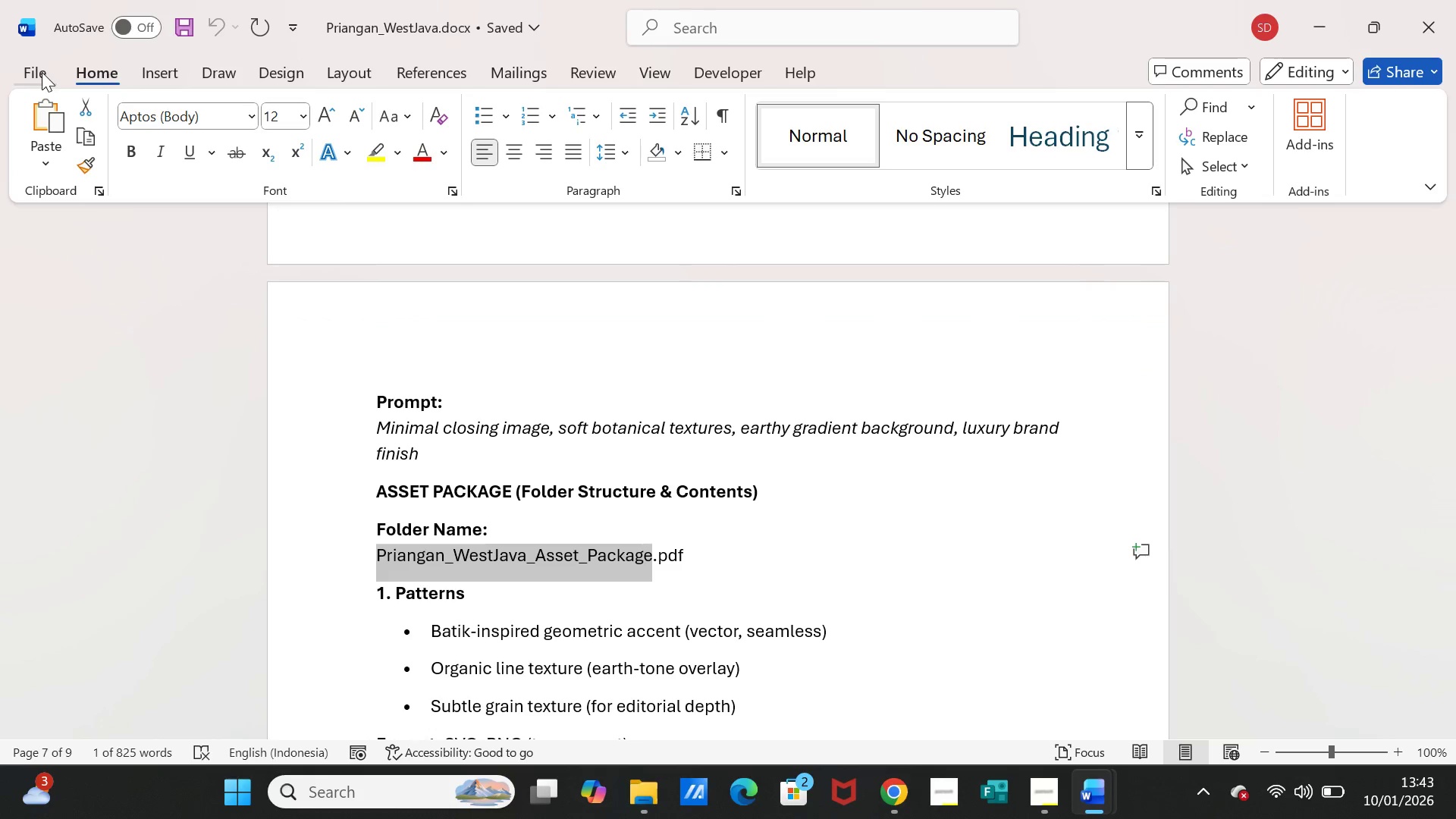 
left_click([42, 72])
 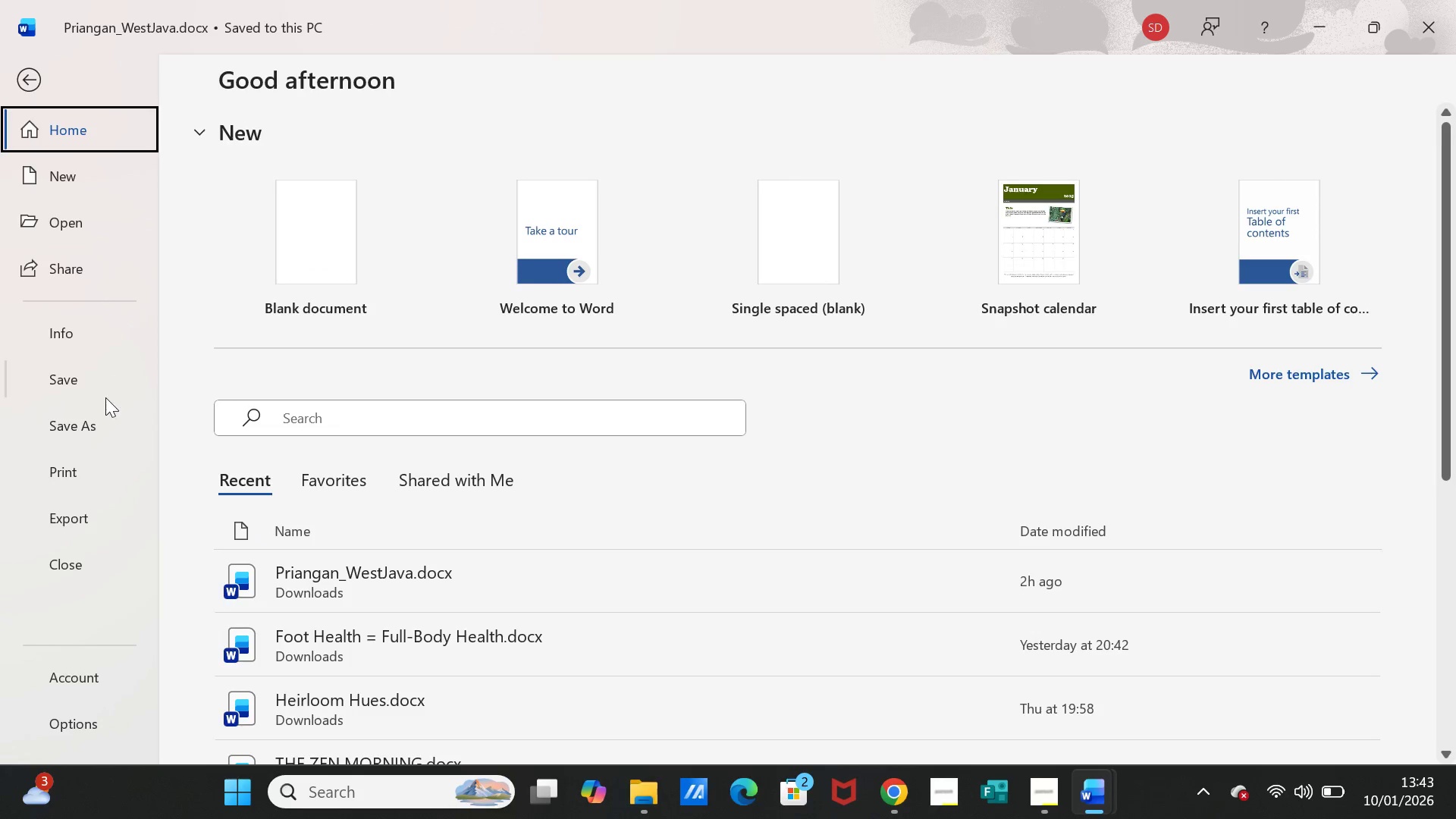 
left_click([89, 421])
 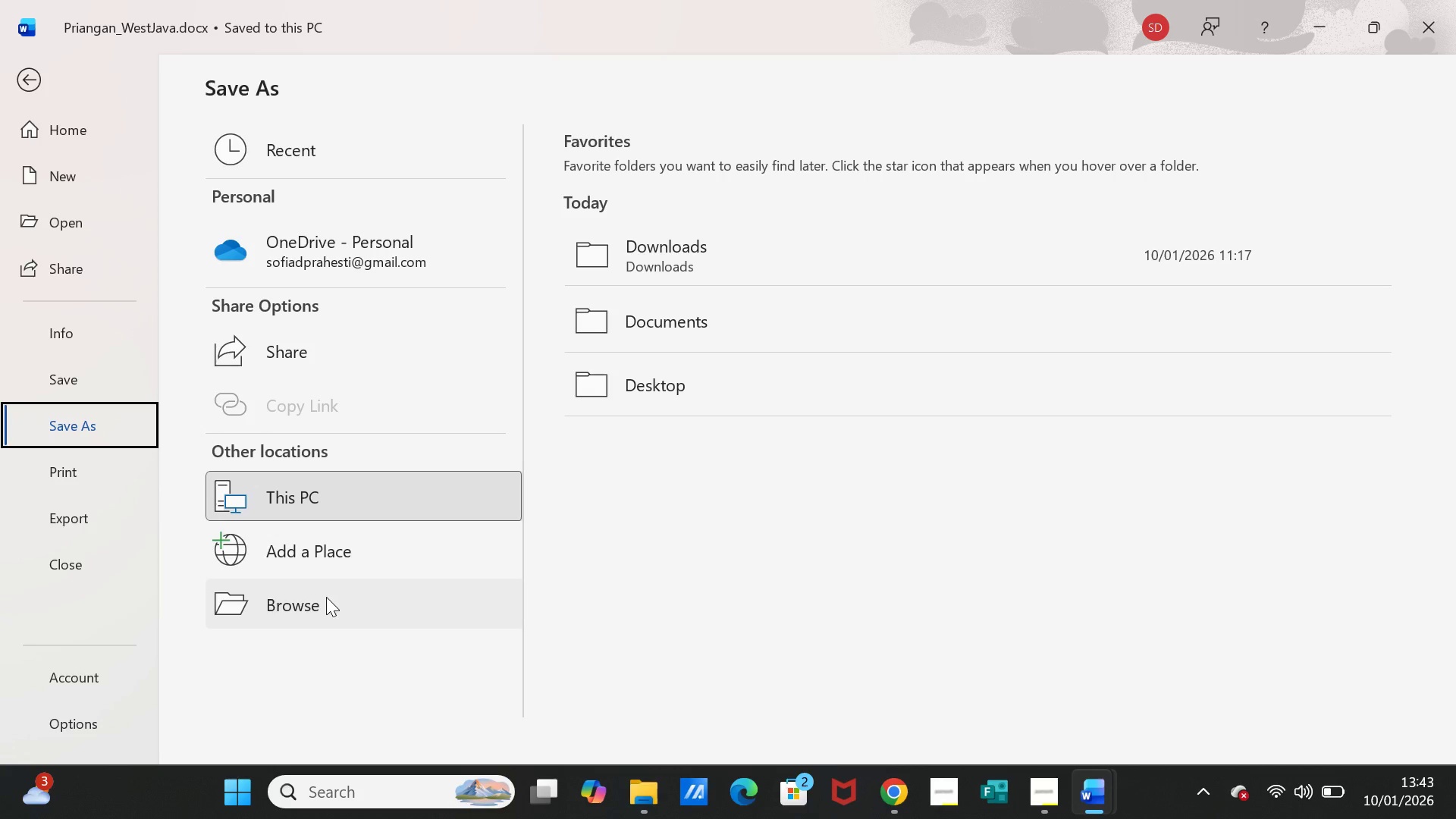 
left_click([315, 613])
 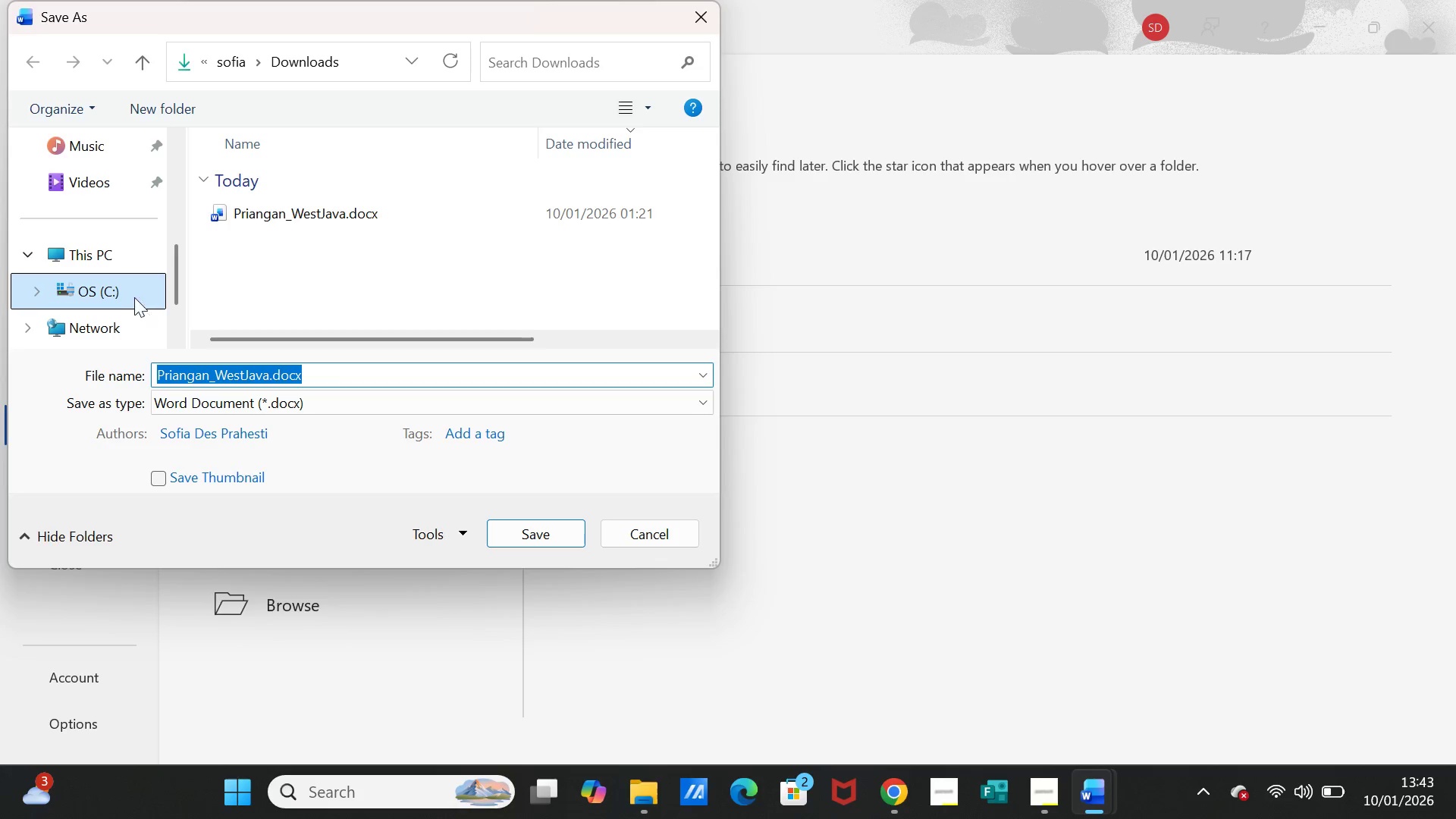 
wait(5.19)
 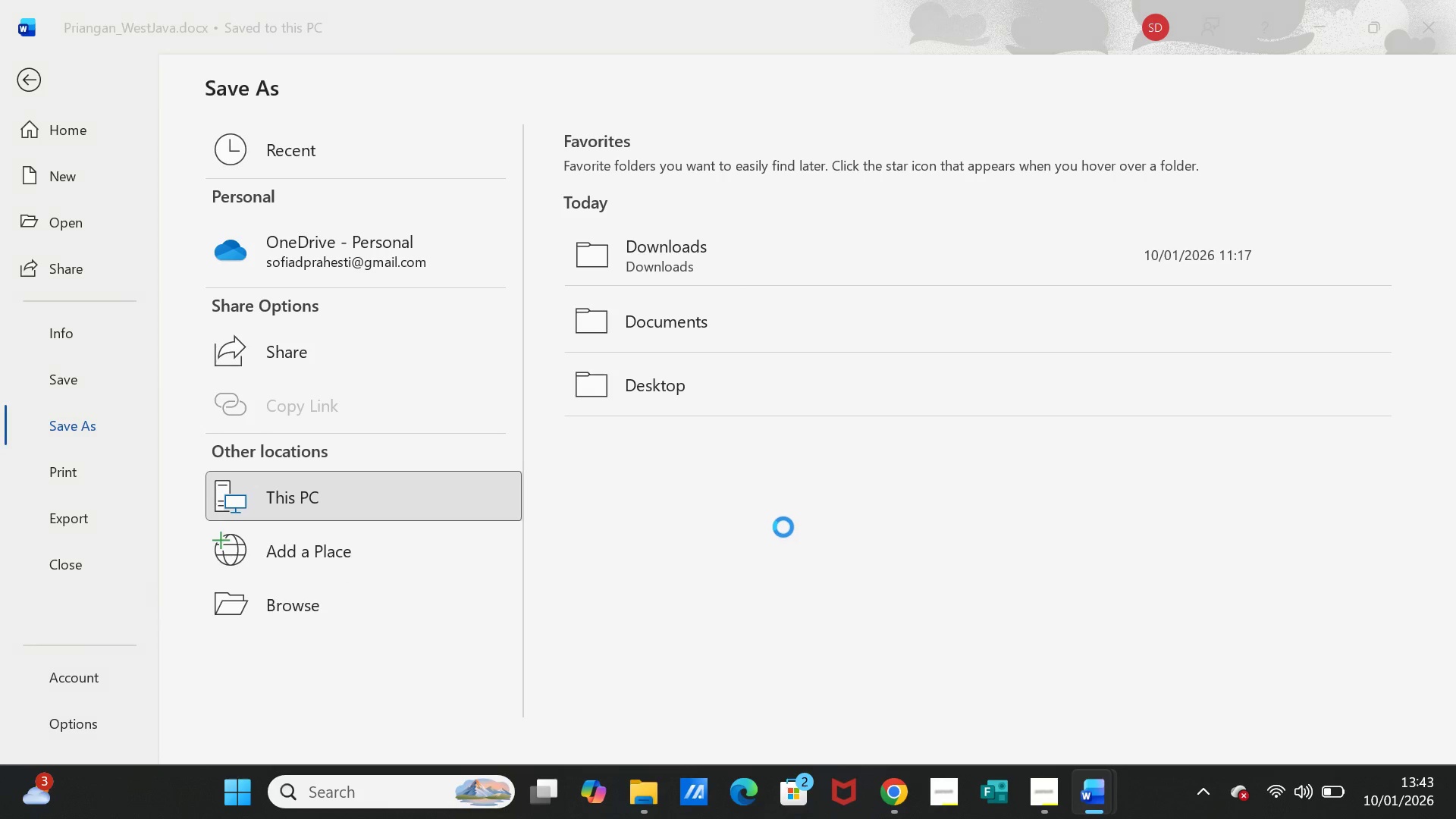 
left_click([1036, 793])